 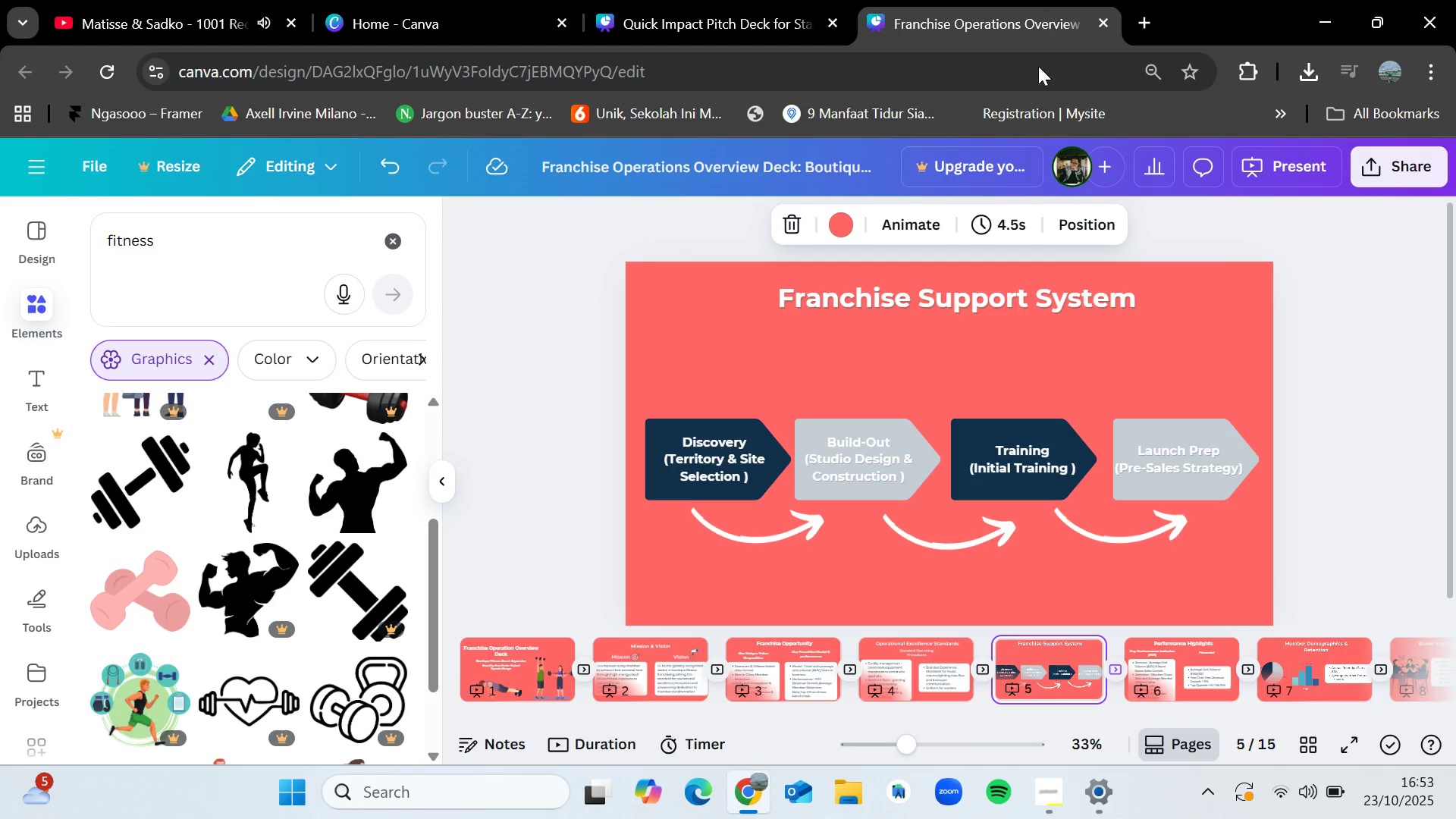 
left_click([544, 657])
 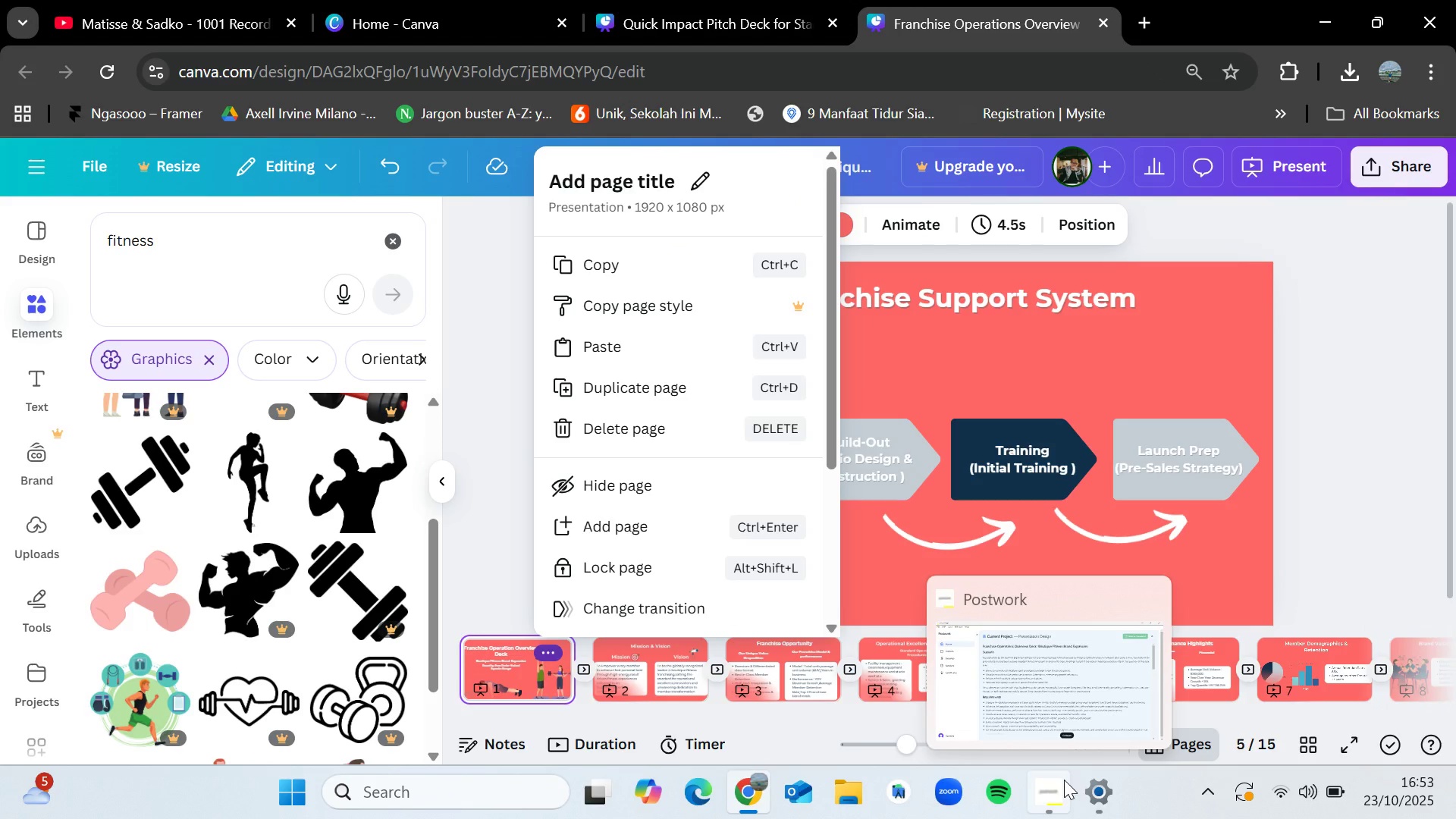 
left_click([1068, 692])
 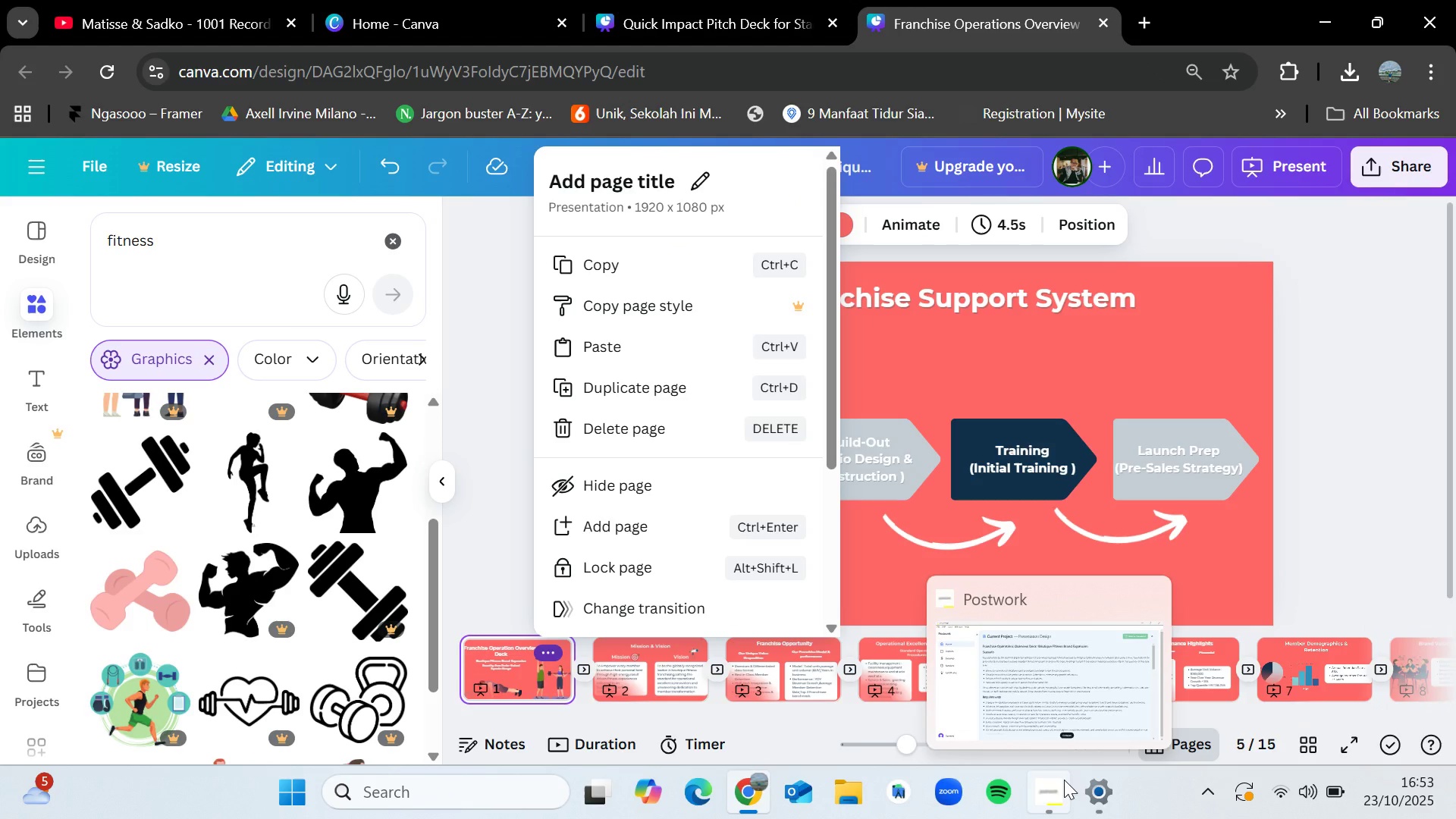 
left_click([1322, 354])
 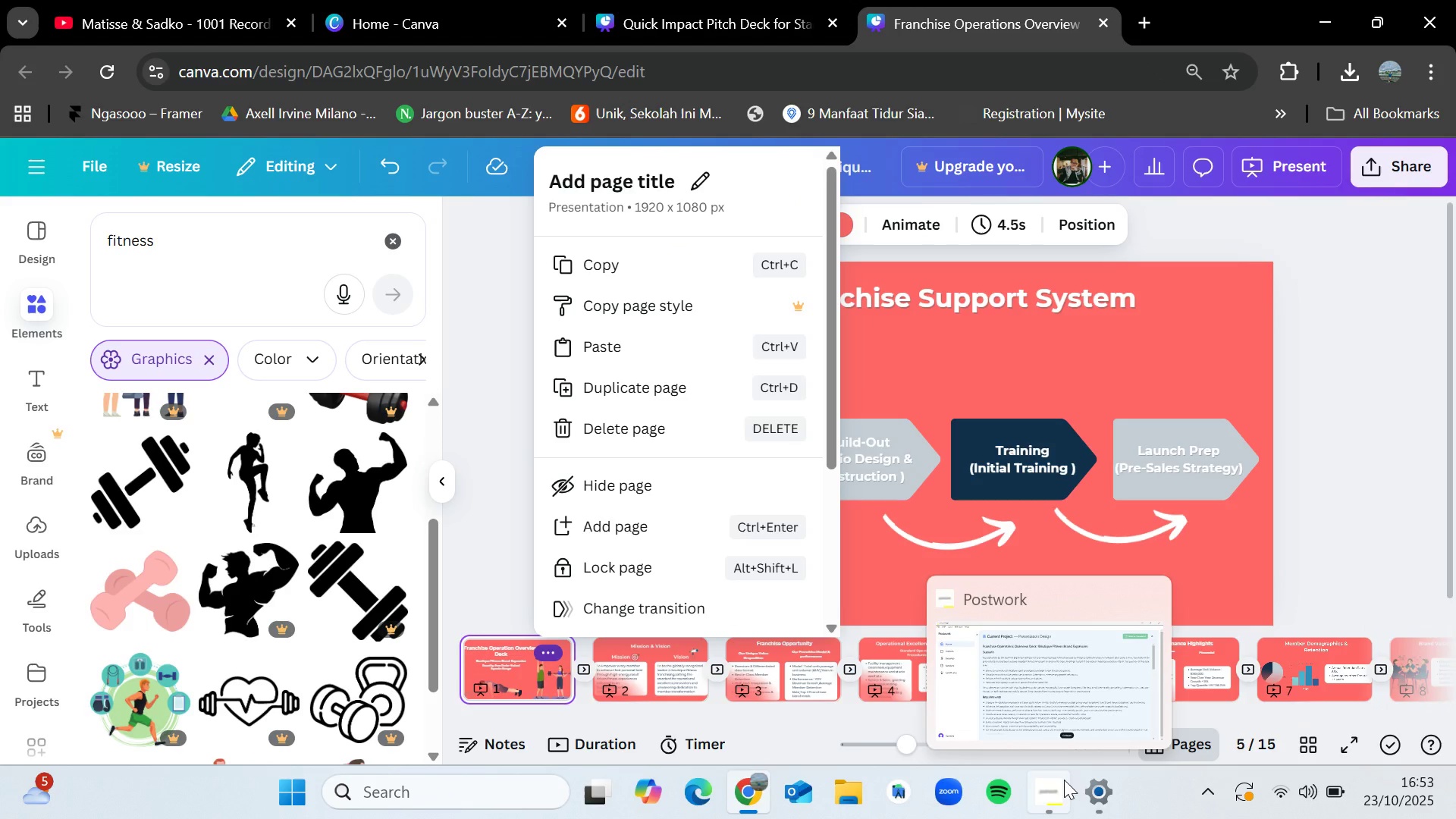 
left_click([1322, 354])
 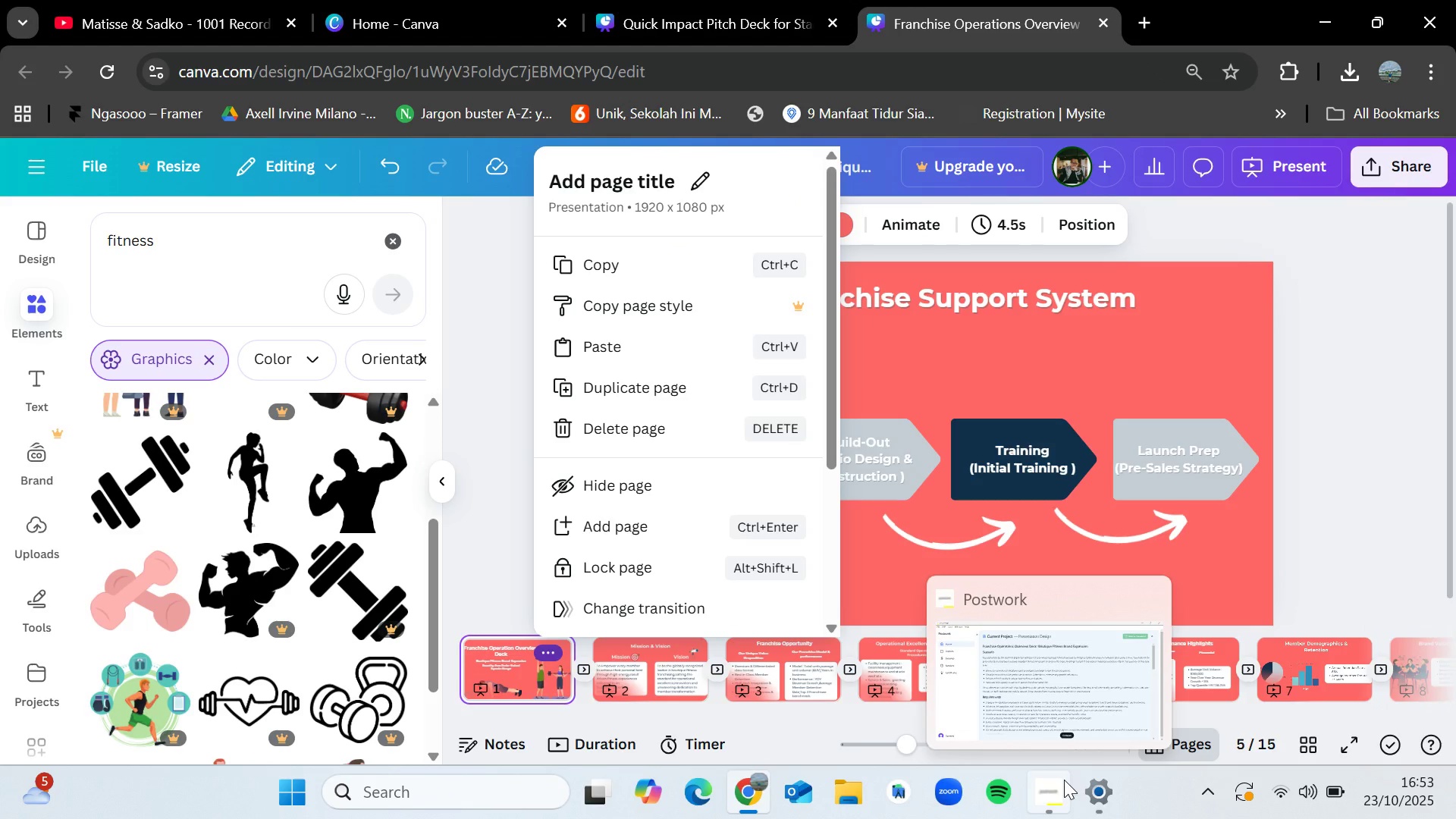 
left_click([476, 319])
 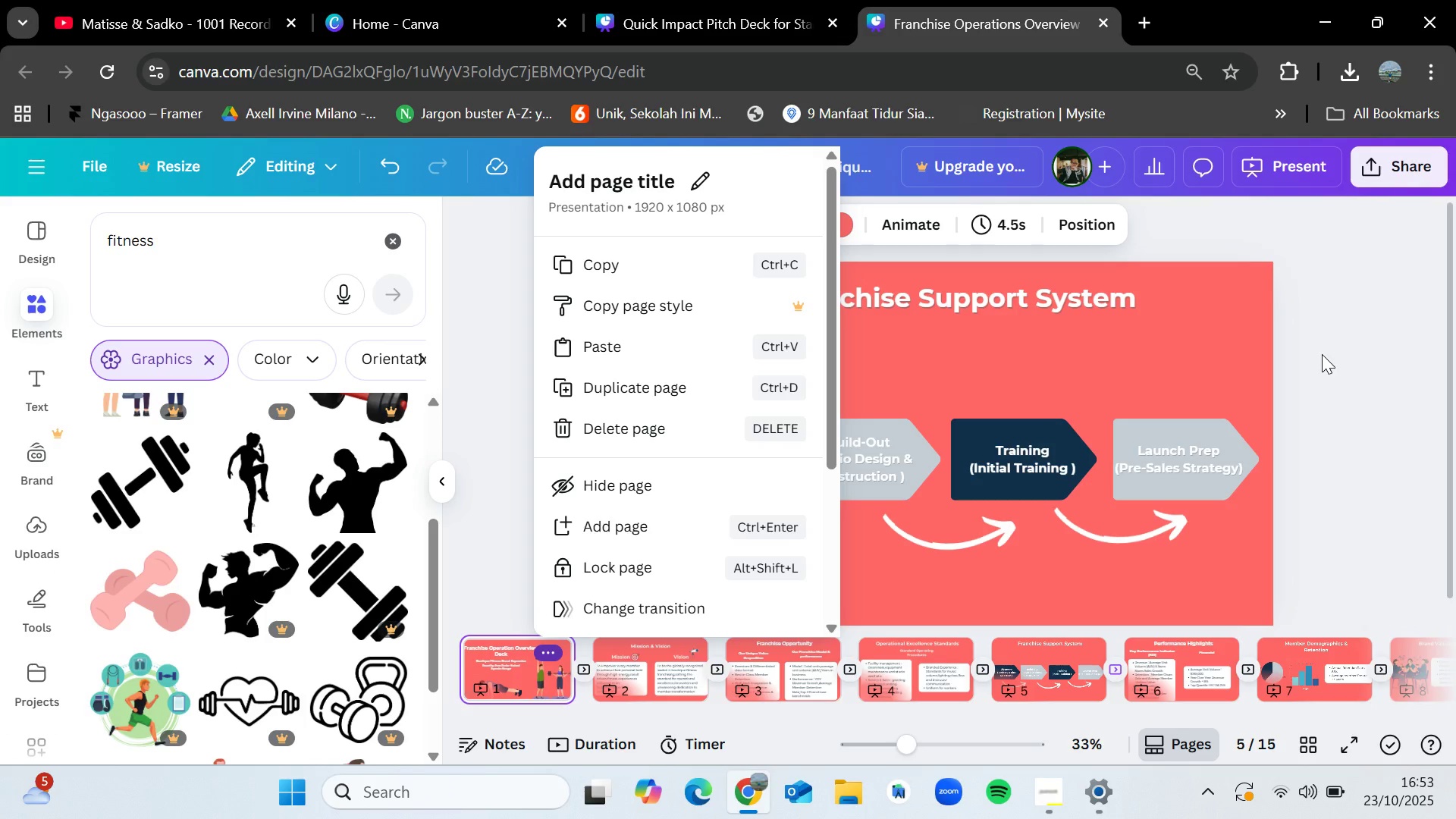 
left_click([257, 0])
 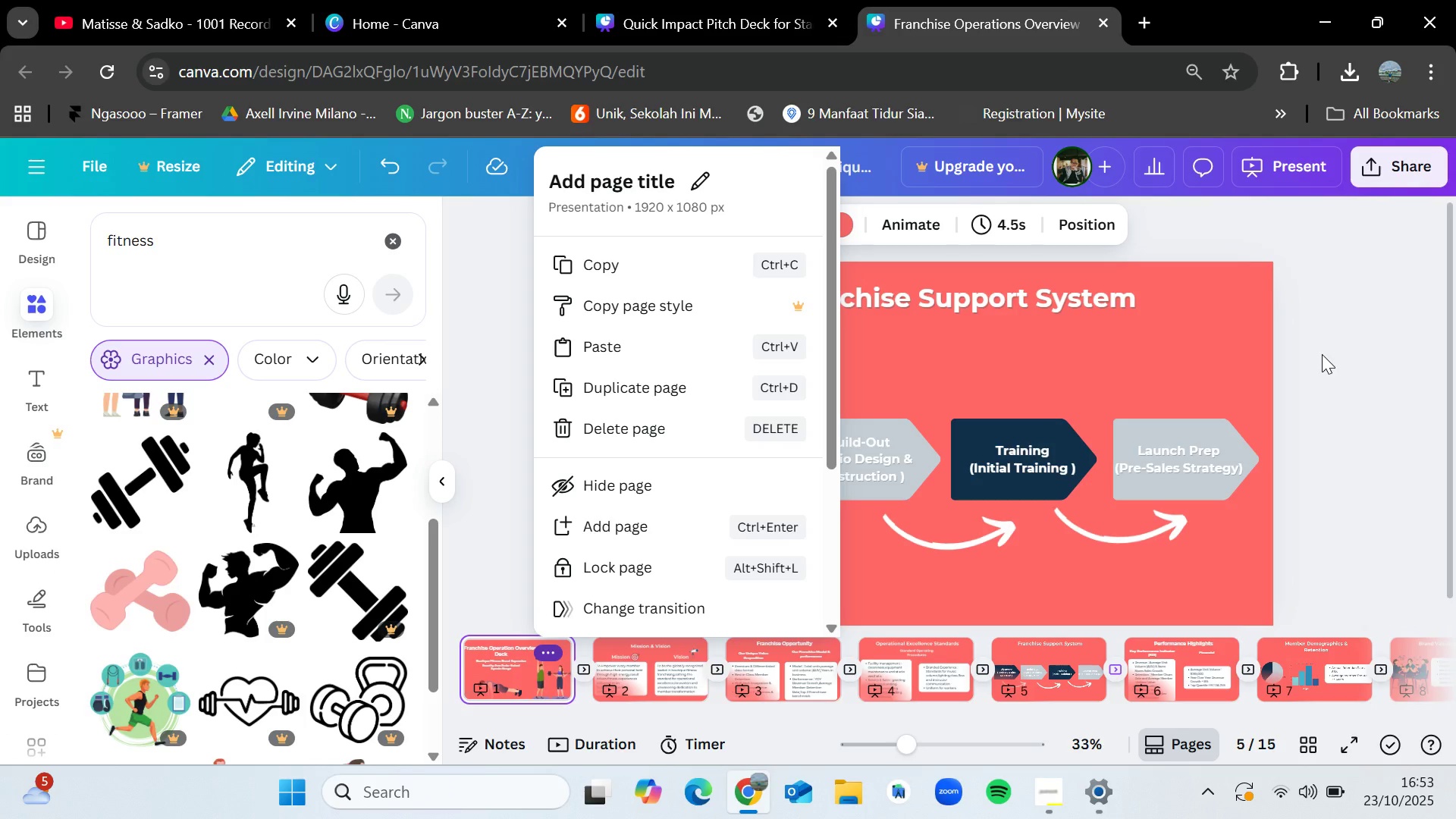 
left_click([954, 3])
 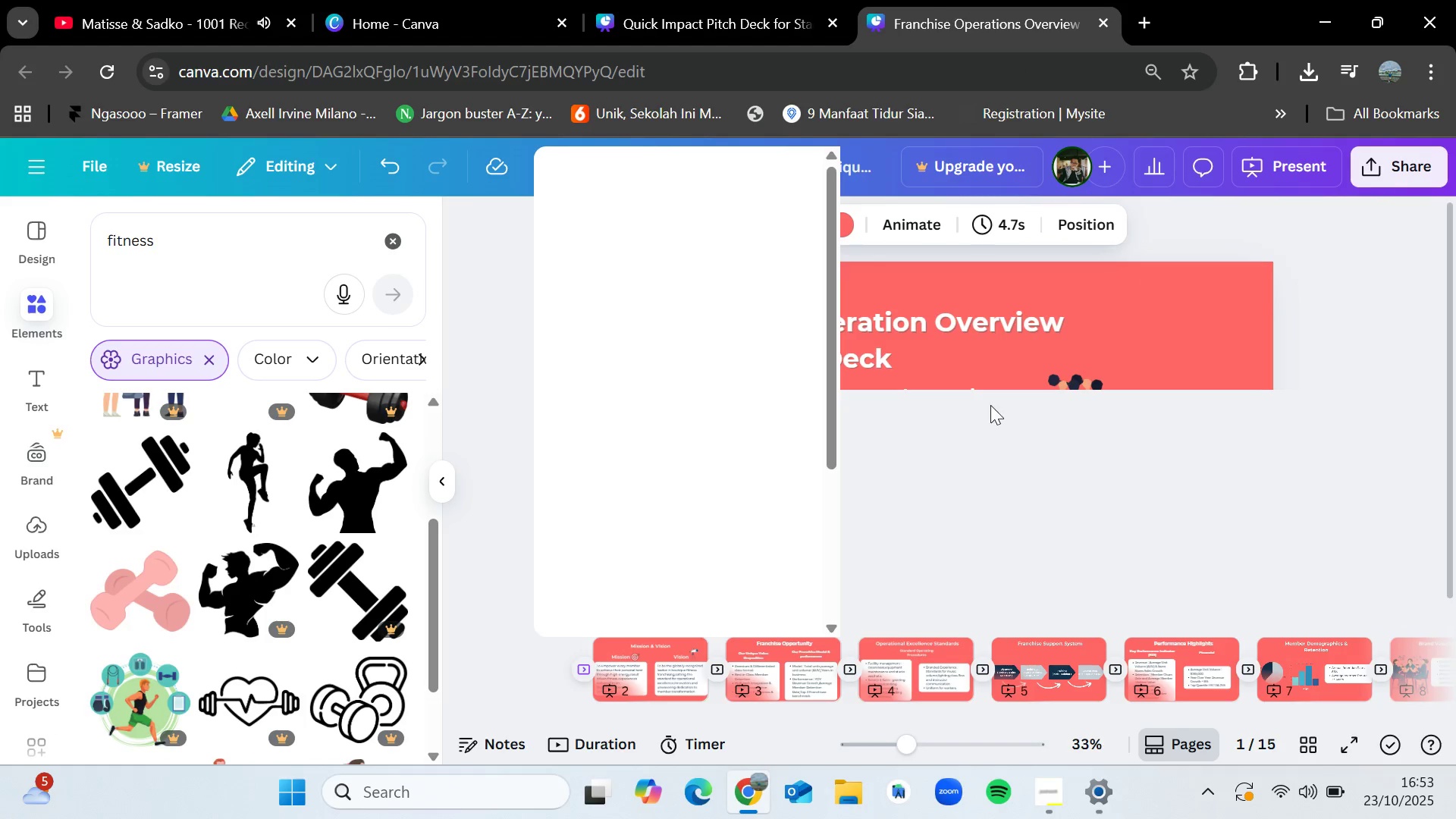 
left_click([990, 405])
 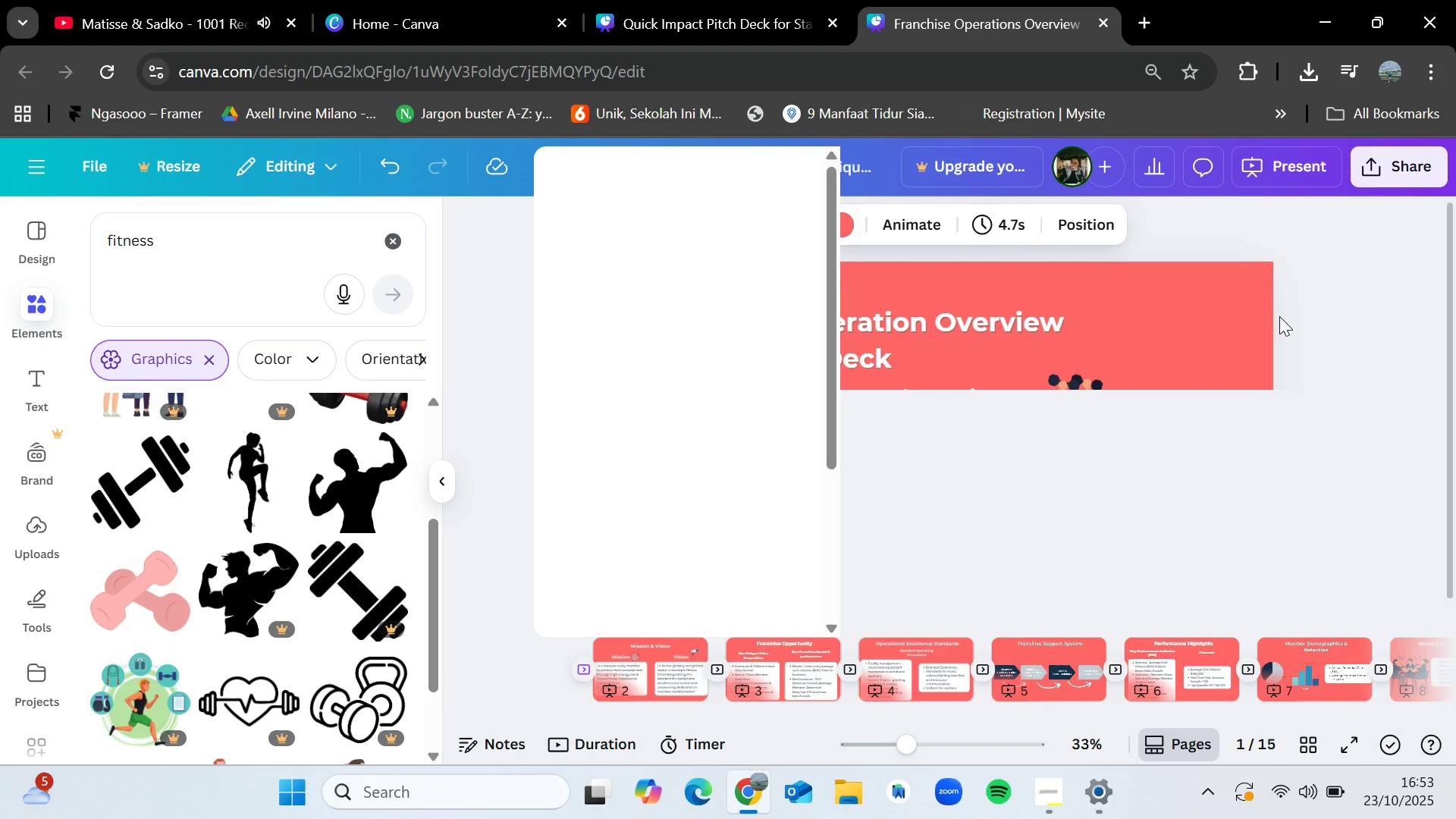 
left_click([1279, 316])
 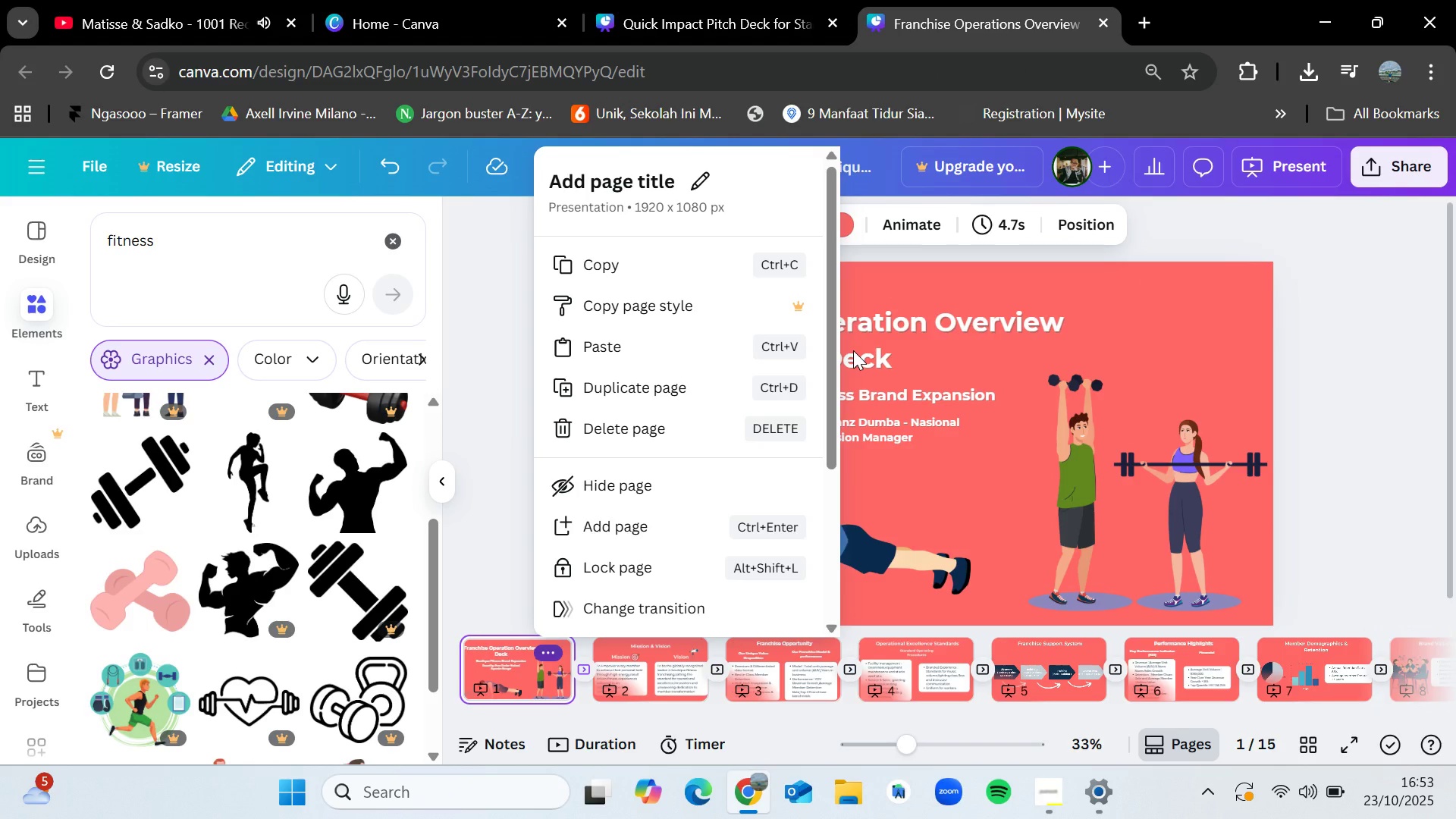 
left_click([1350, 334])
 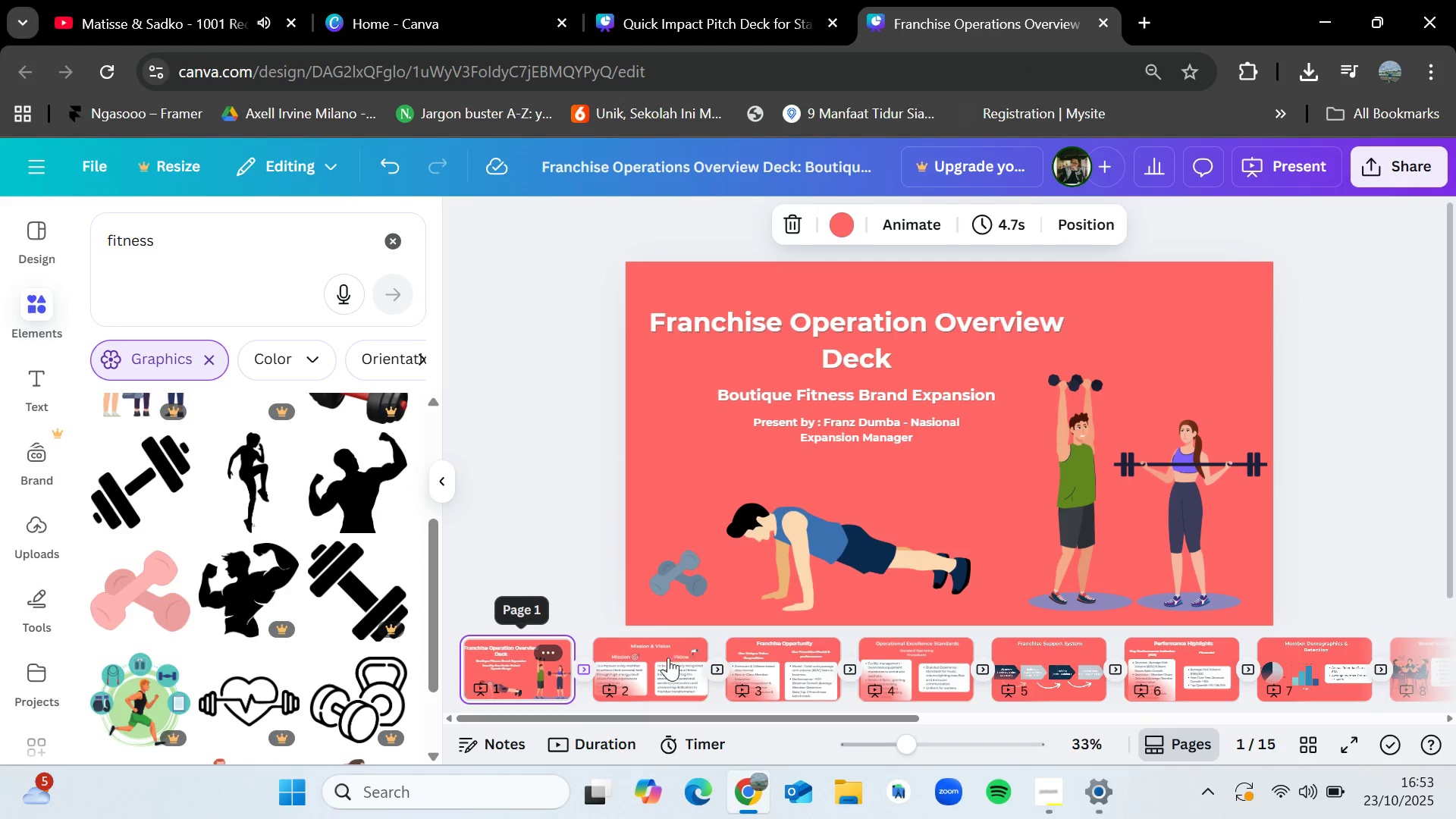 
left_click([613, 664])
 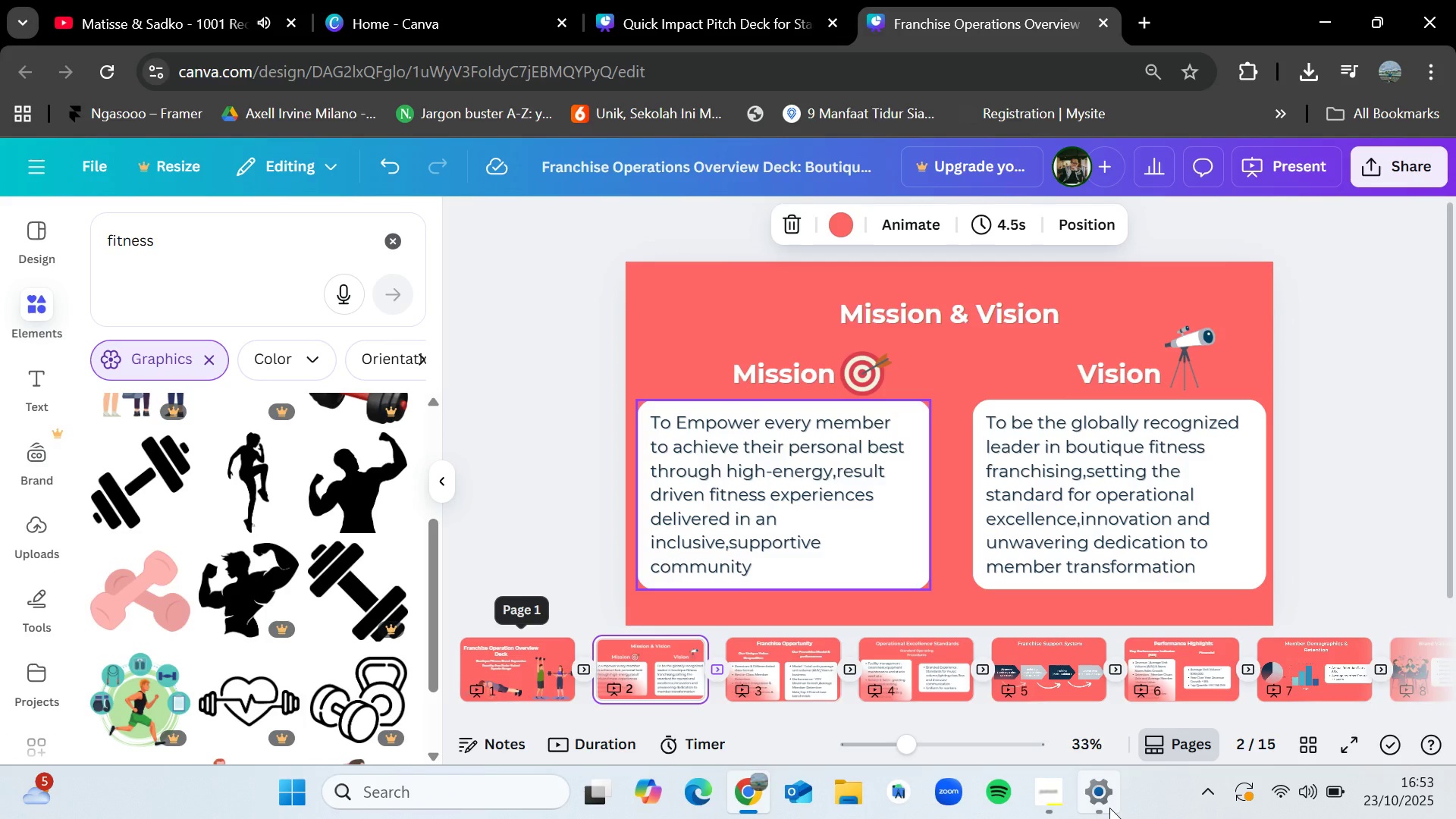 
left_click([1068, 685])